 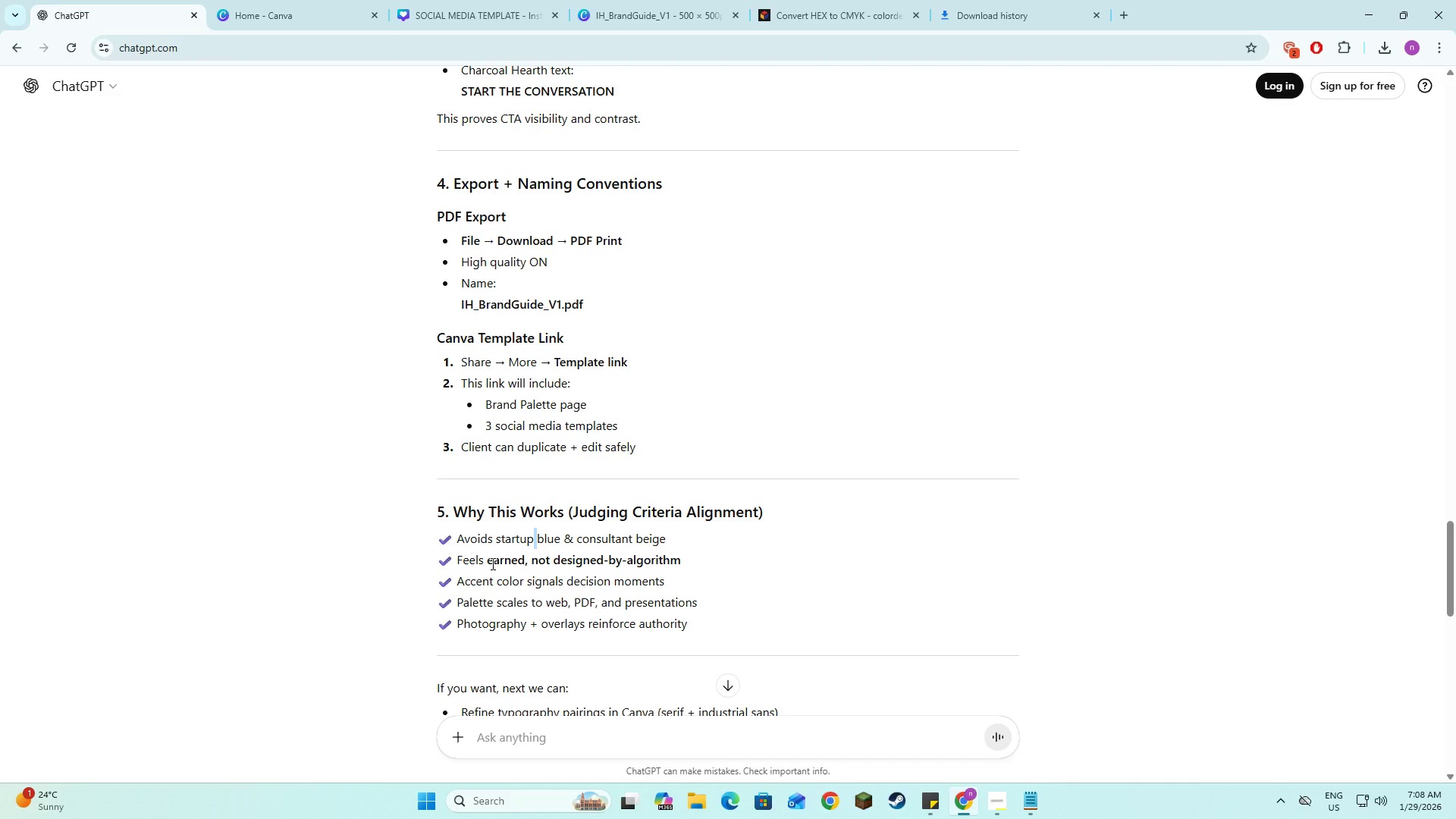 
left_click_drag(start_coordinate=[534, 559], to_coordinate=[551, 558])
 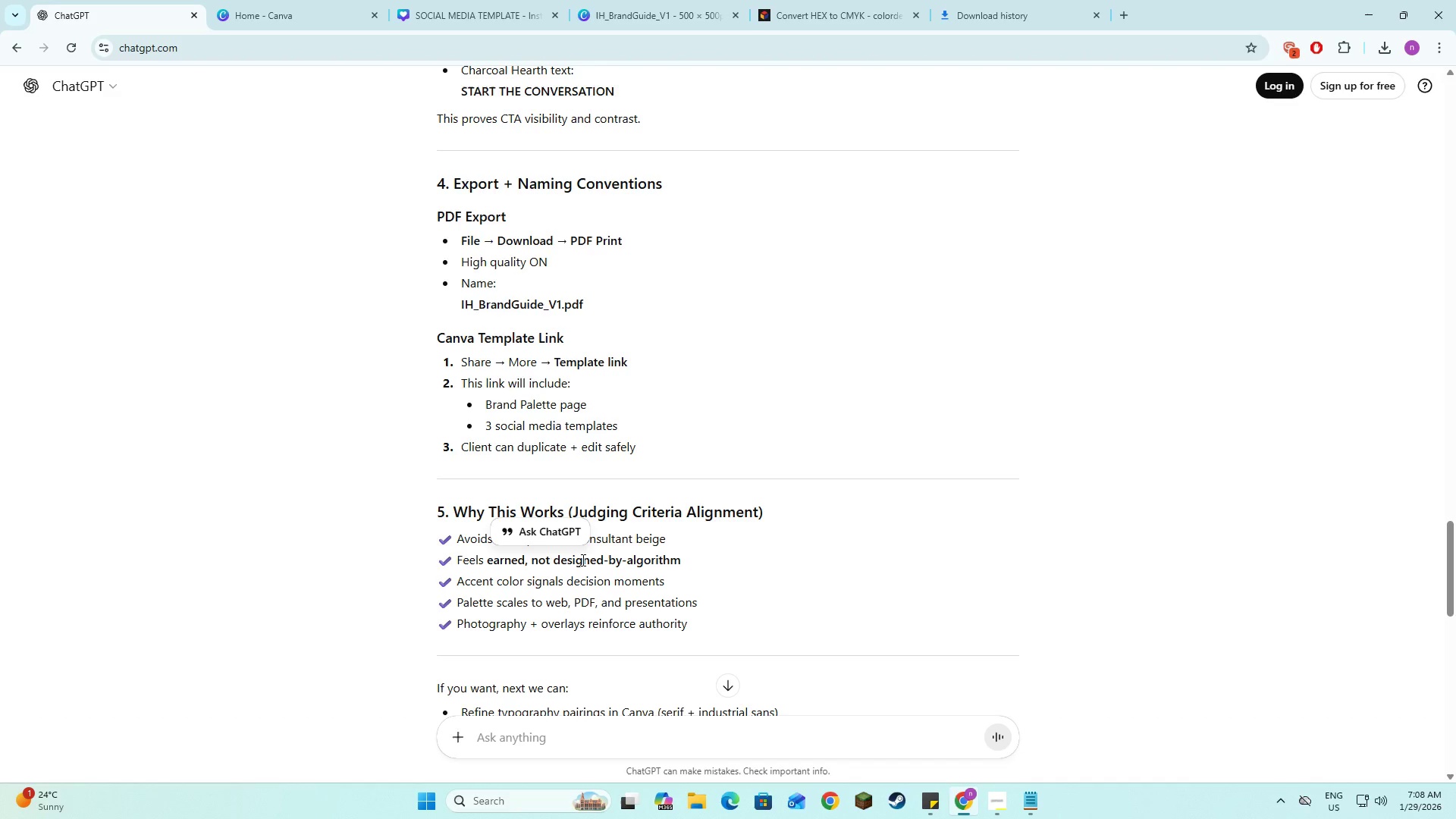 
left_click_drag(start_coordinate=[582, 560], to_coordinate=[595, 562])
 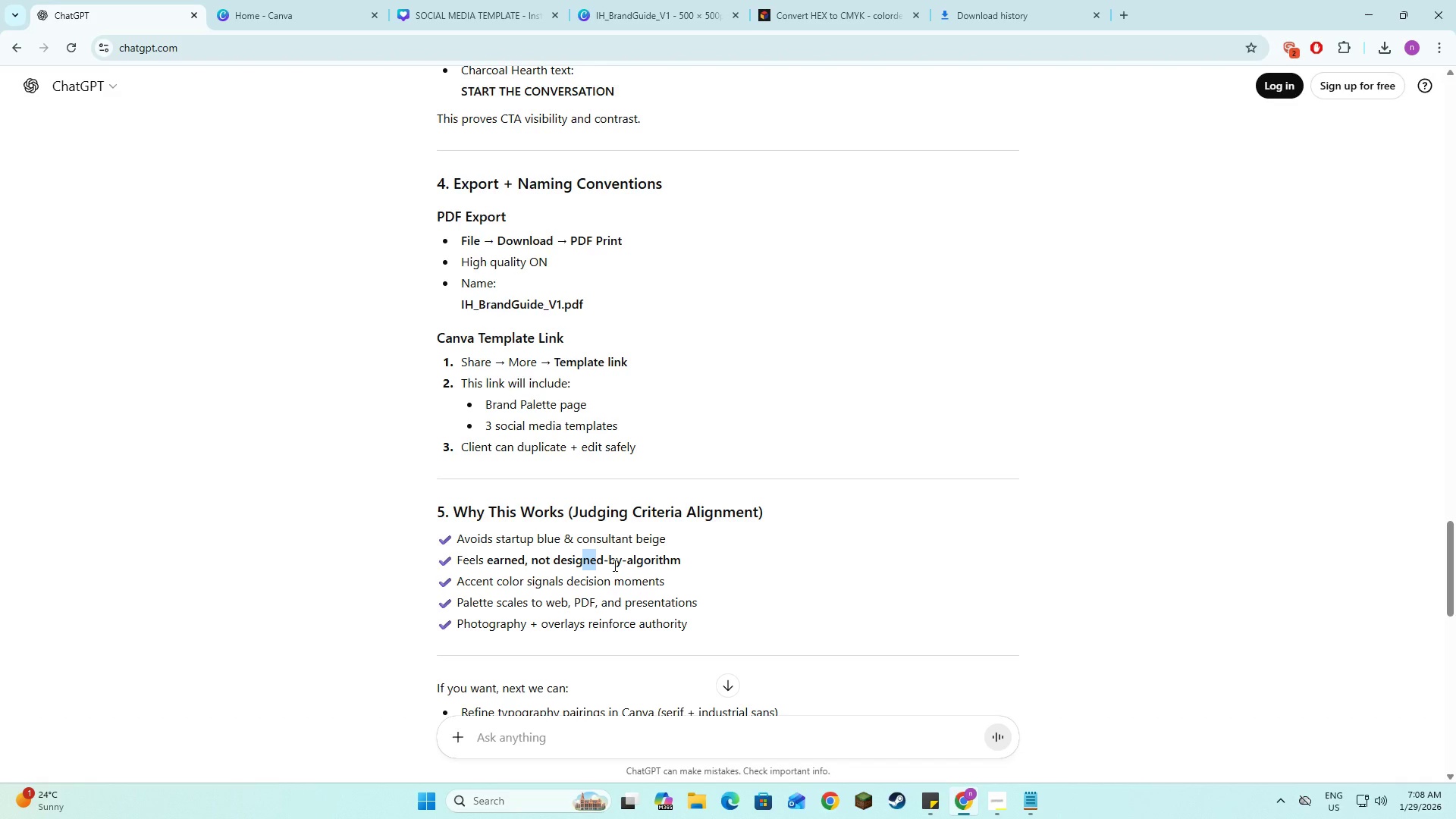 
key(Alt+AltLeft)
 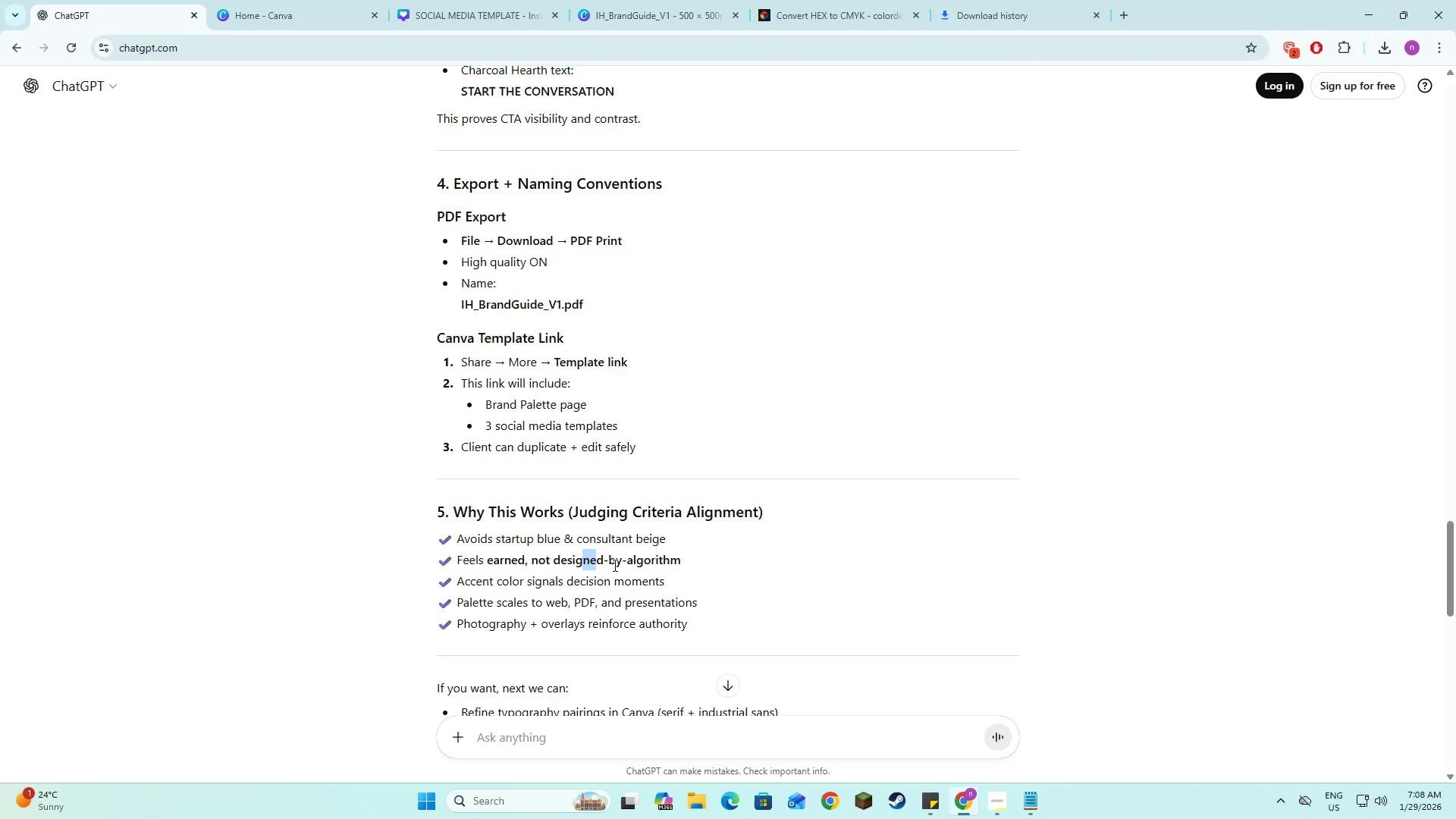 
key(Alt+Tab)
 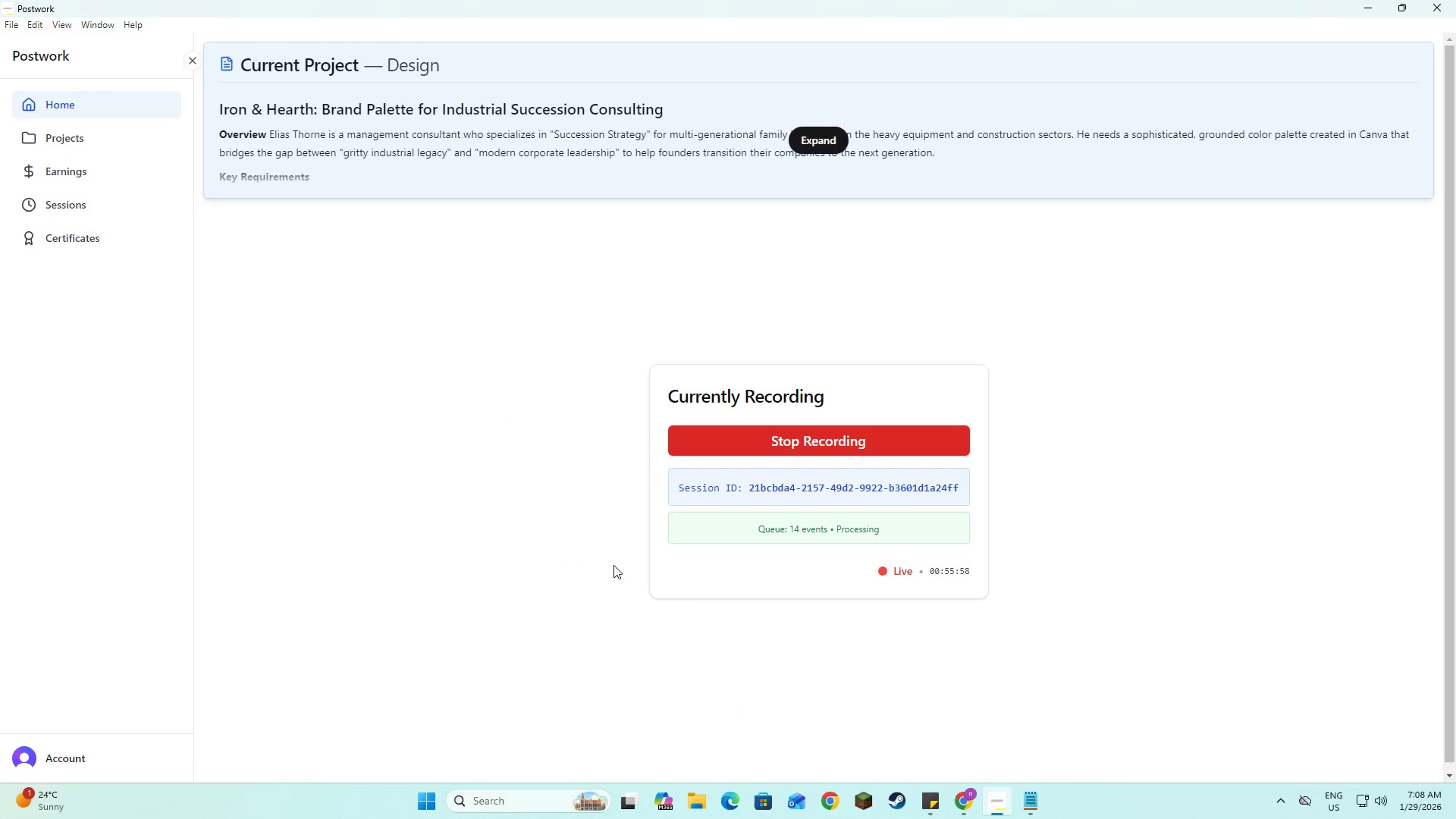 
key(Alt+AltLeft)
 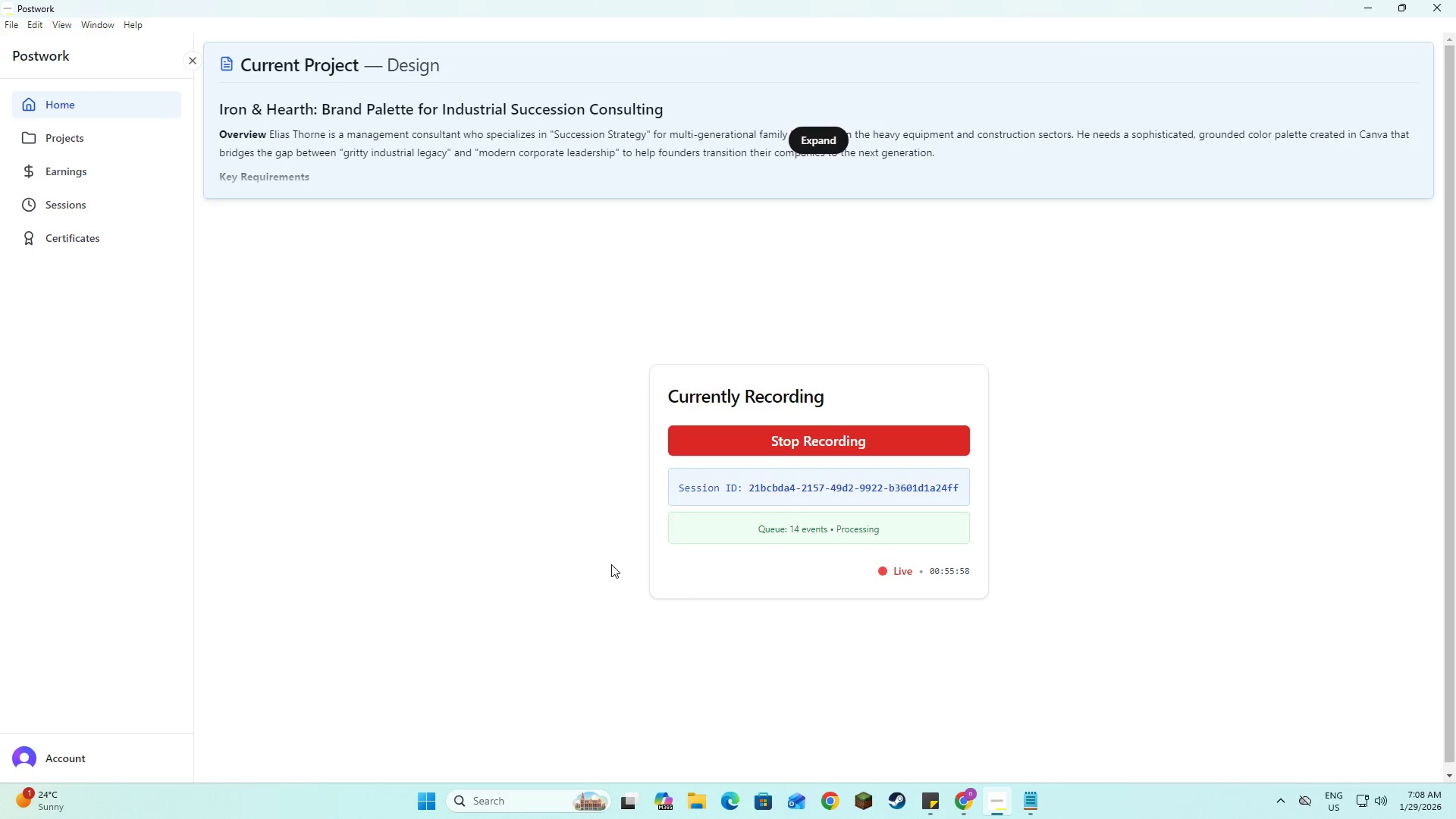 
key(Alt+Tab)
 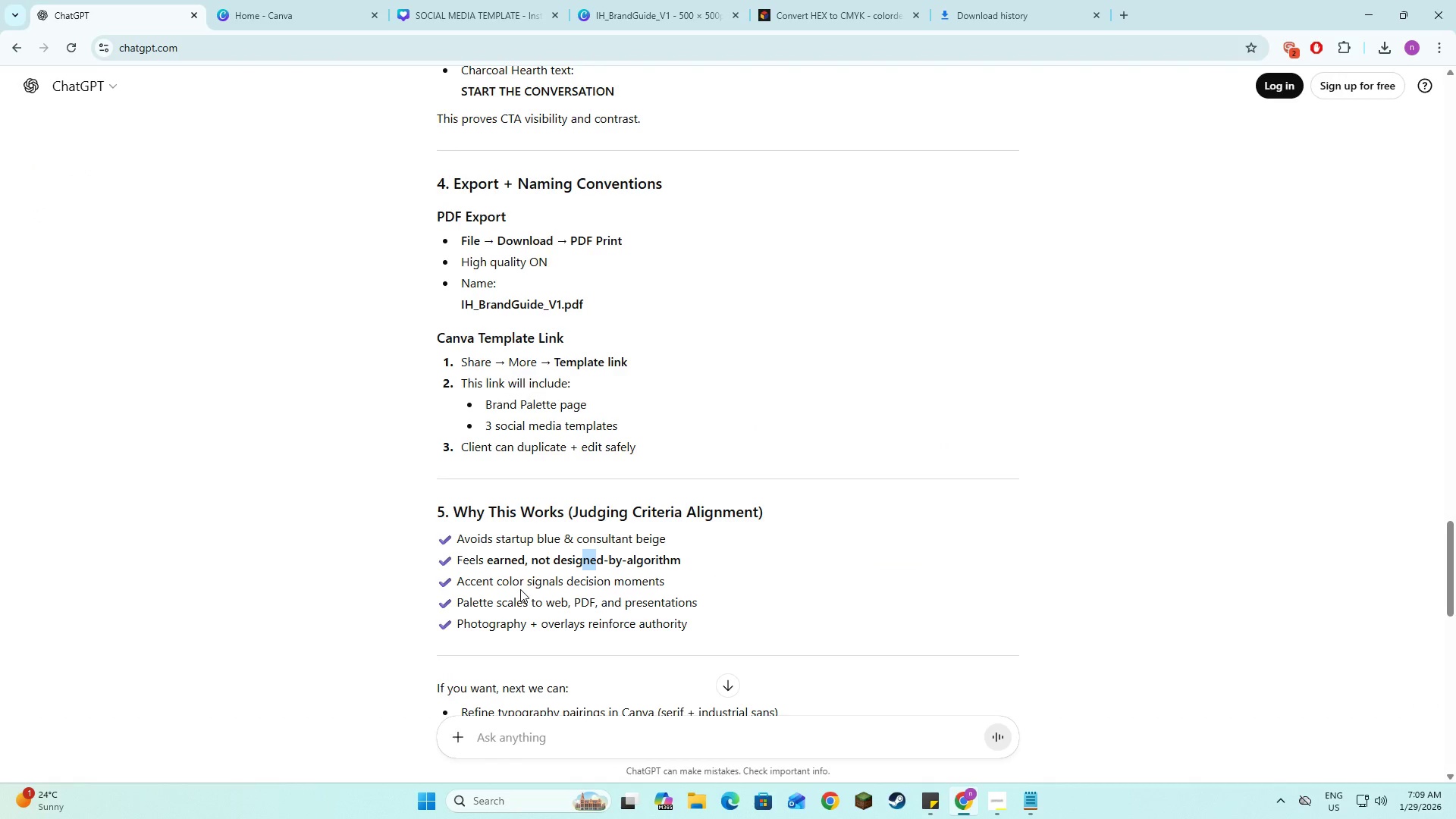 
left_click_drag(start_coordinate=[521, 585], to_coordinate=[528, 585])
 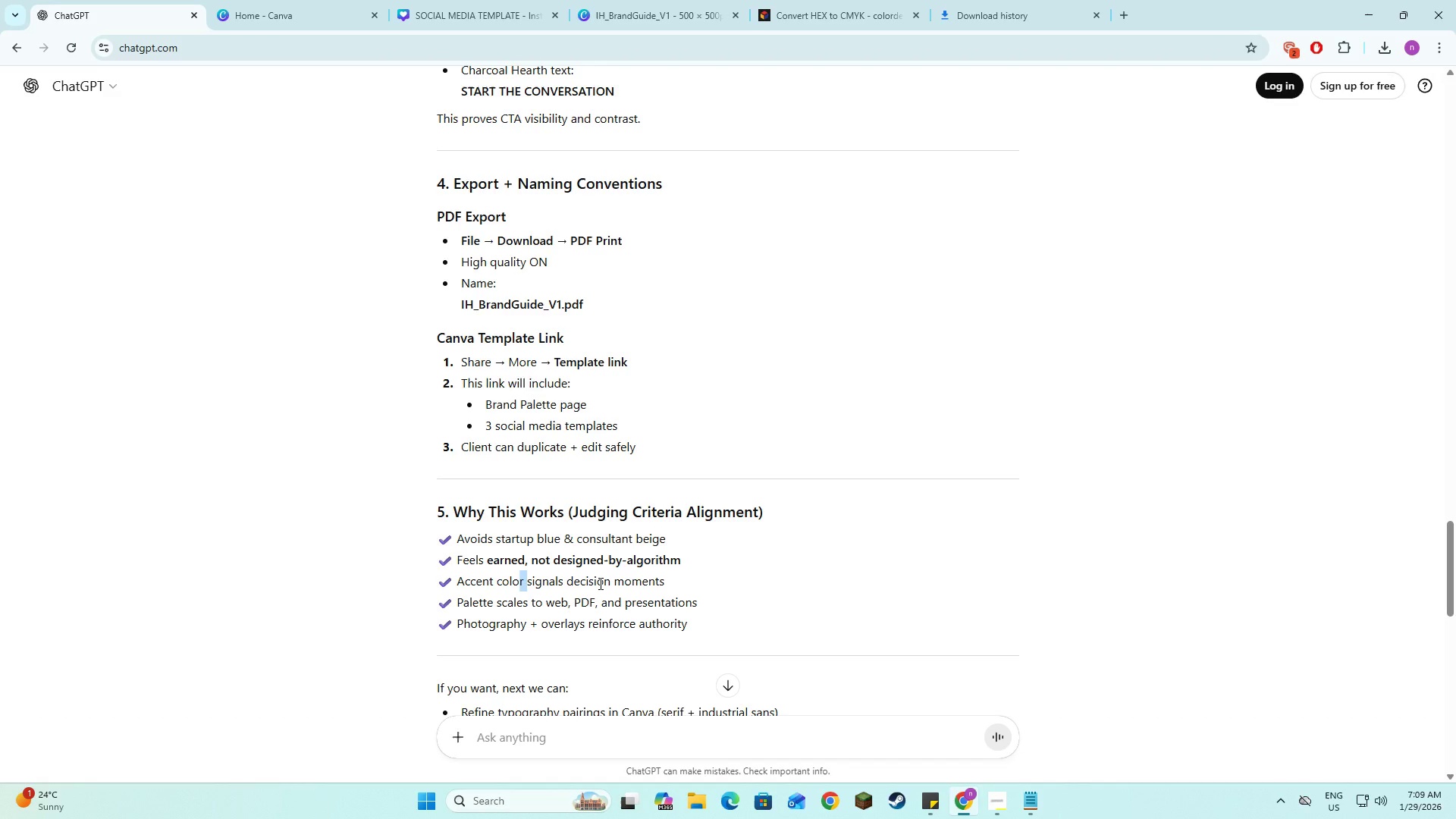 
left_click_drag(start_coordinate=[600, 583], to_coordinate=[612, 583])
 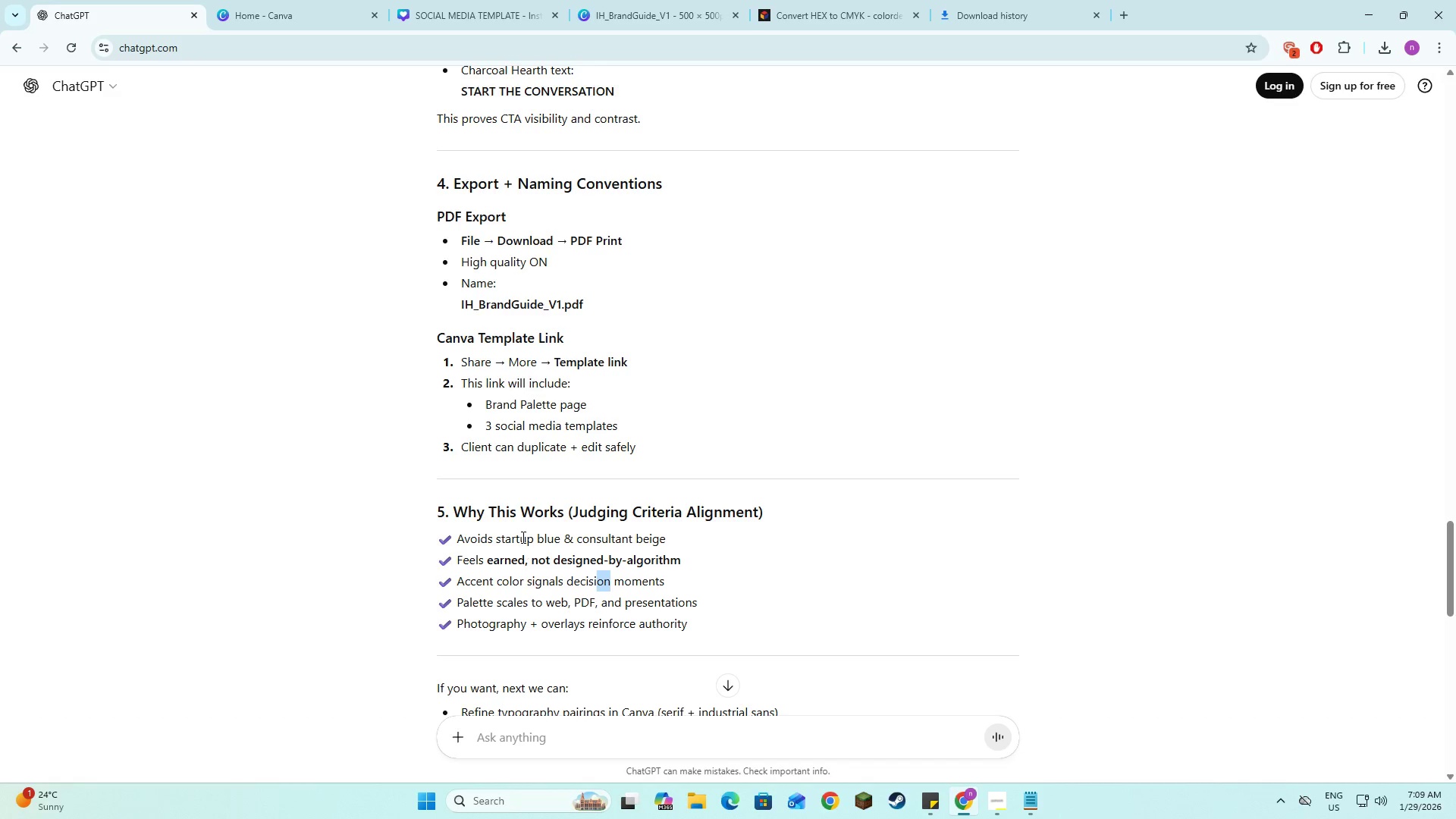 
left_click_drag(start_coordinate=[522, 537], to_coordinate=[526, 537])
 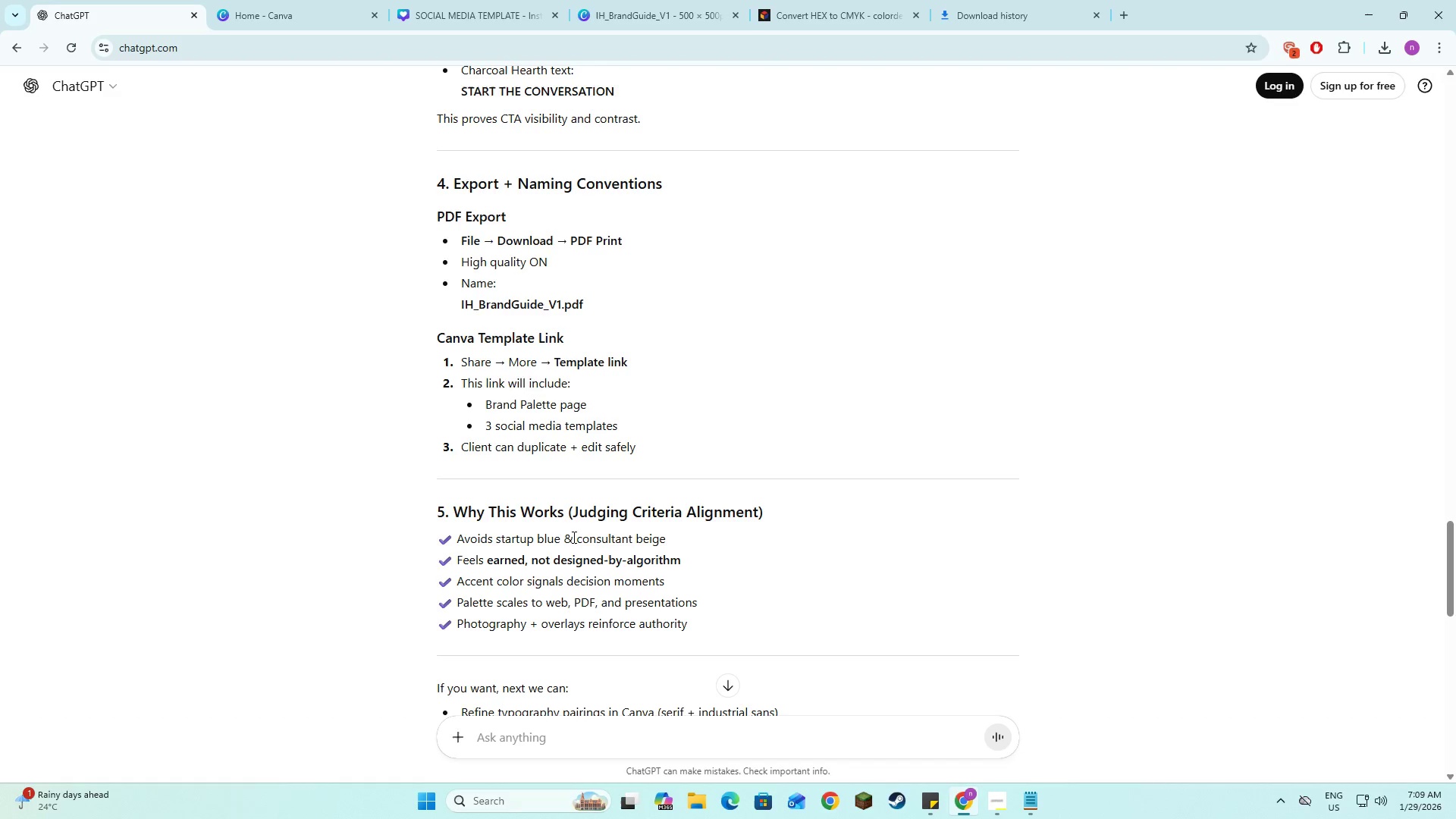 
left_click_drag(start_coordinate=[573, 537], to_coordinate=[598, 541])
 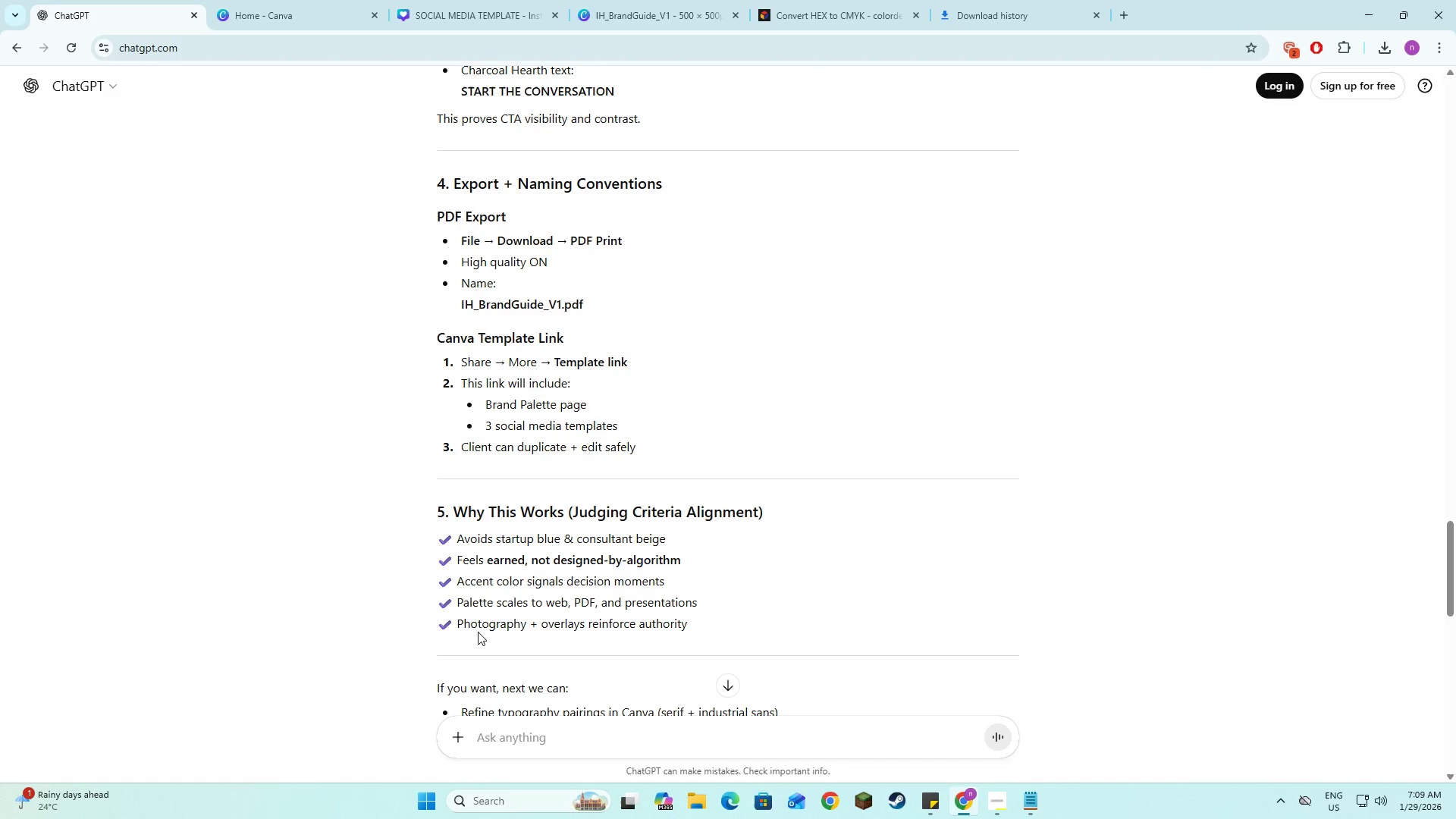 
key(Alt+AltLeft)
 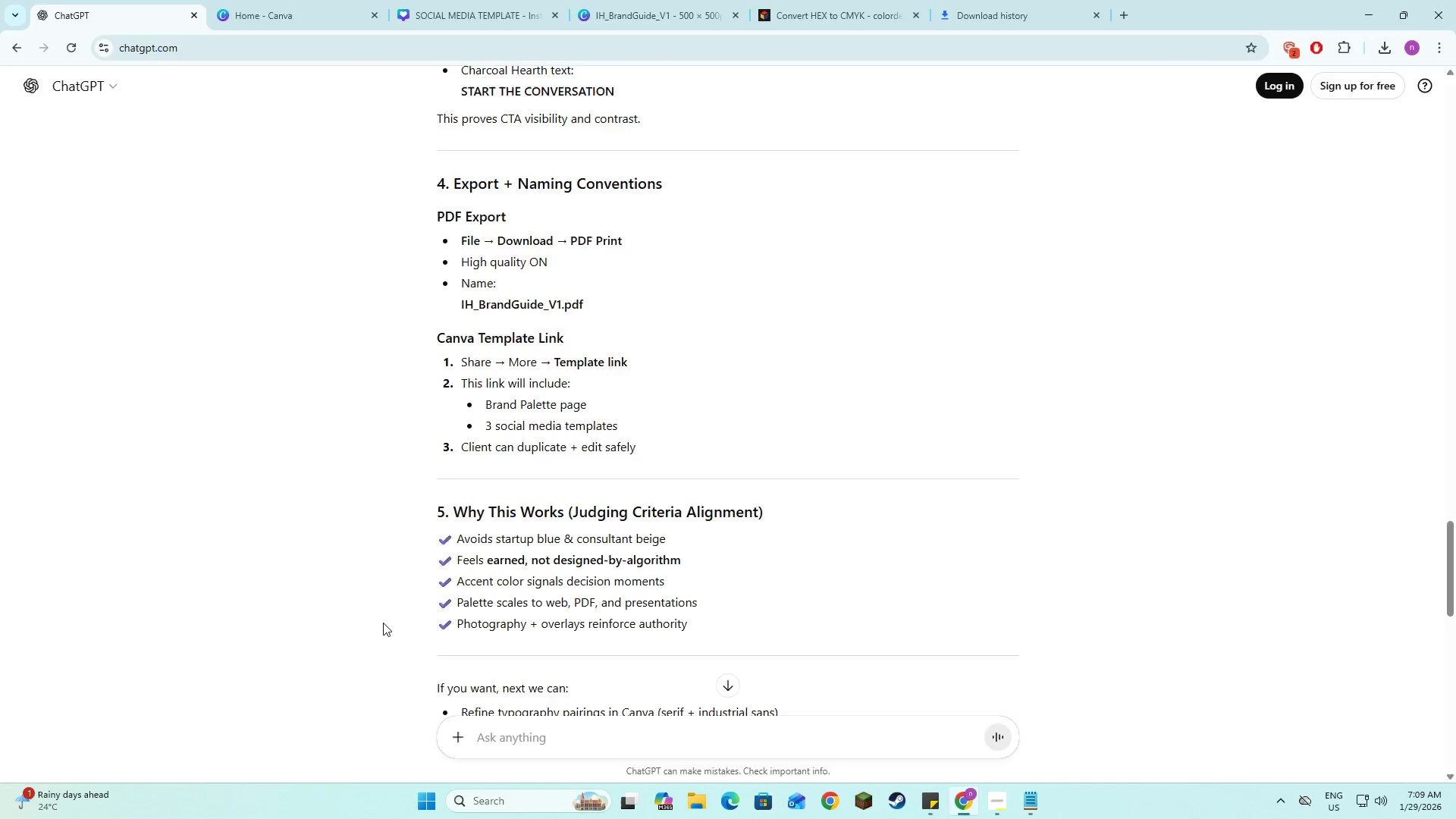 
key(Alt+Tab)